 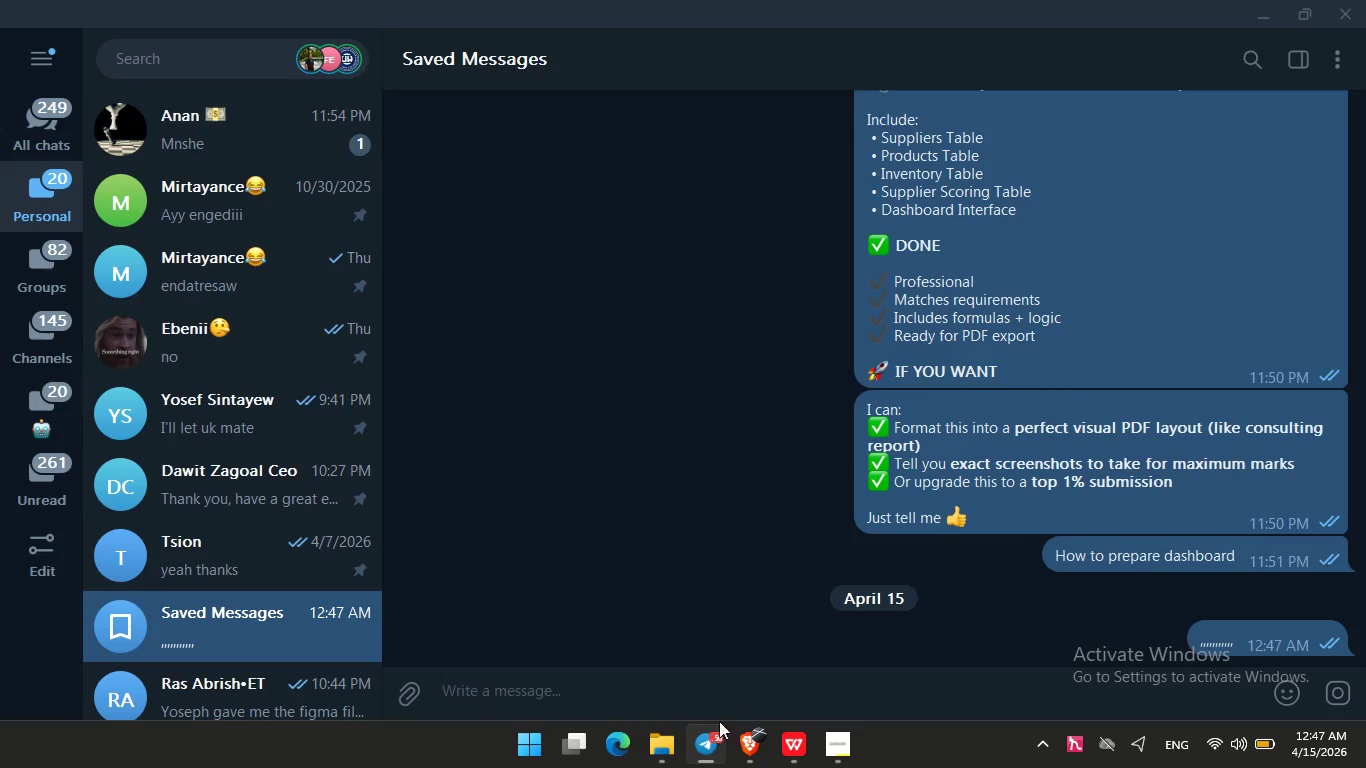 
hold_key(key=Period, duration=0.69)
 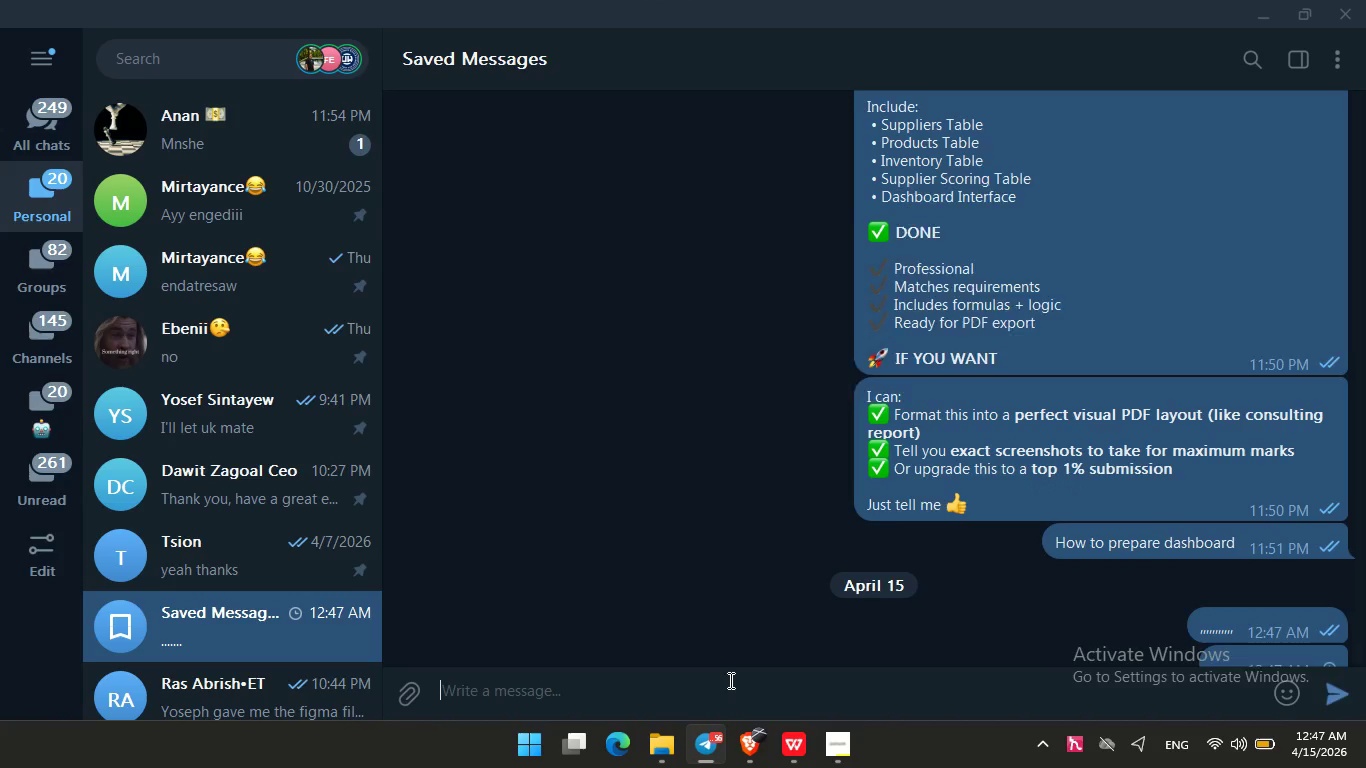 
key(Enter)
 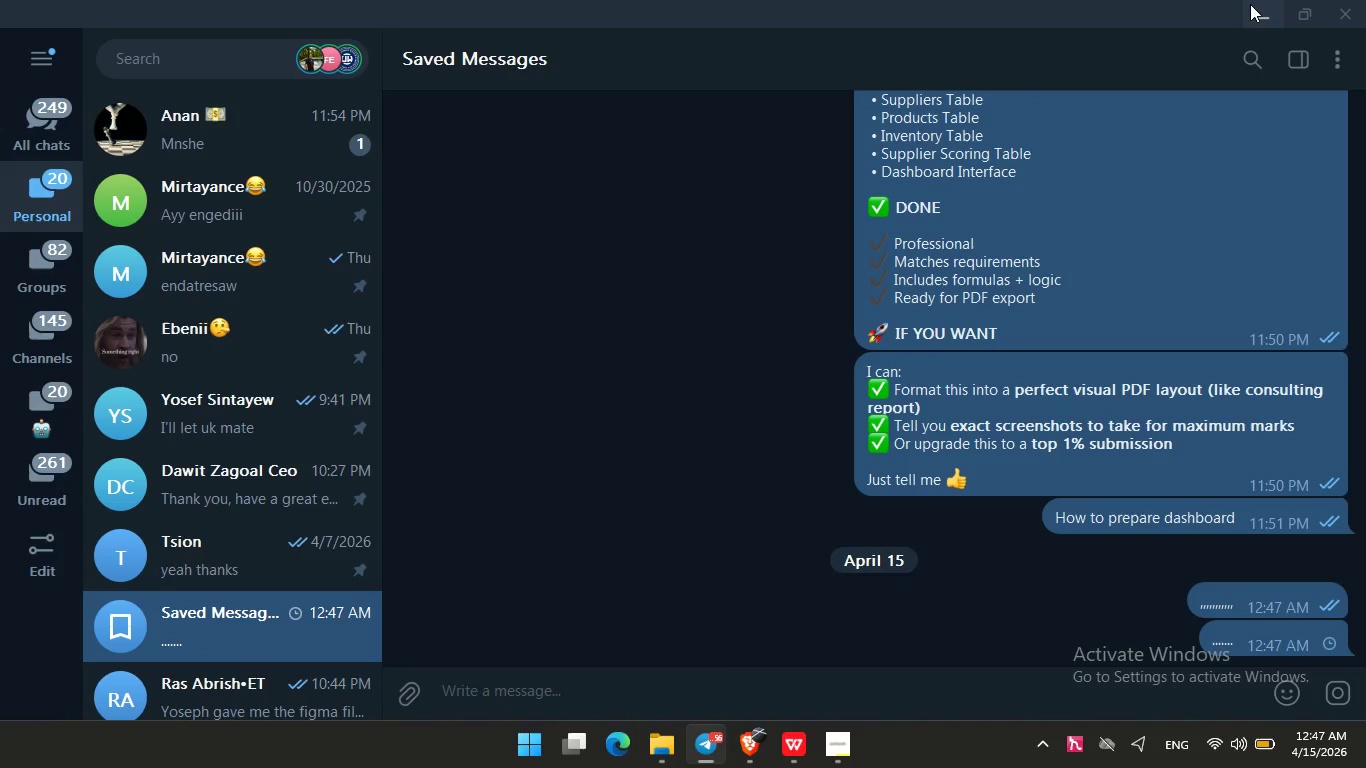 
left_click([1256, 10])
 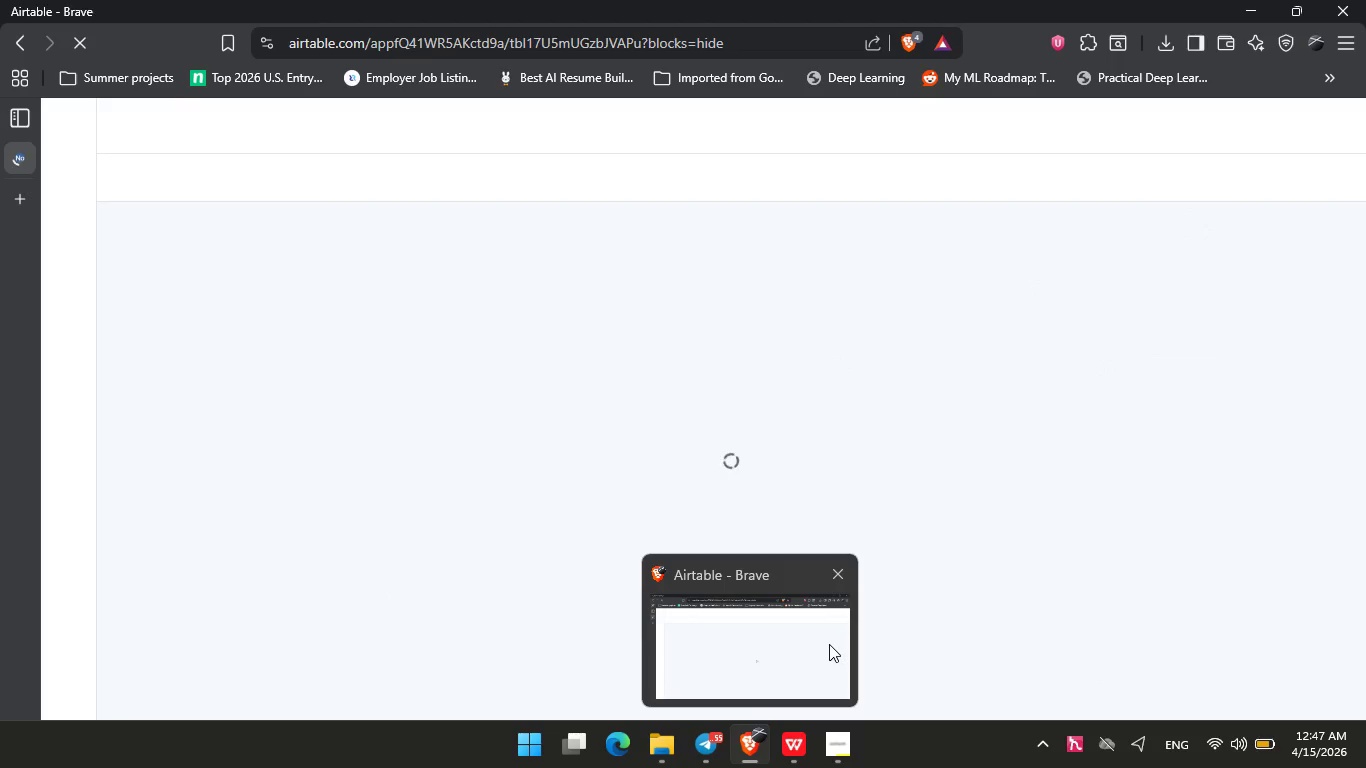 
wait(7.95)
 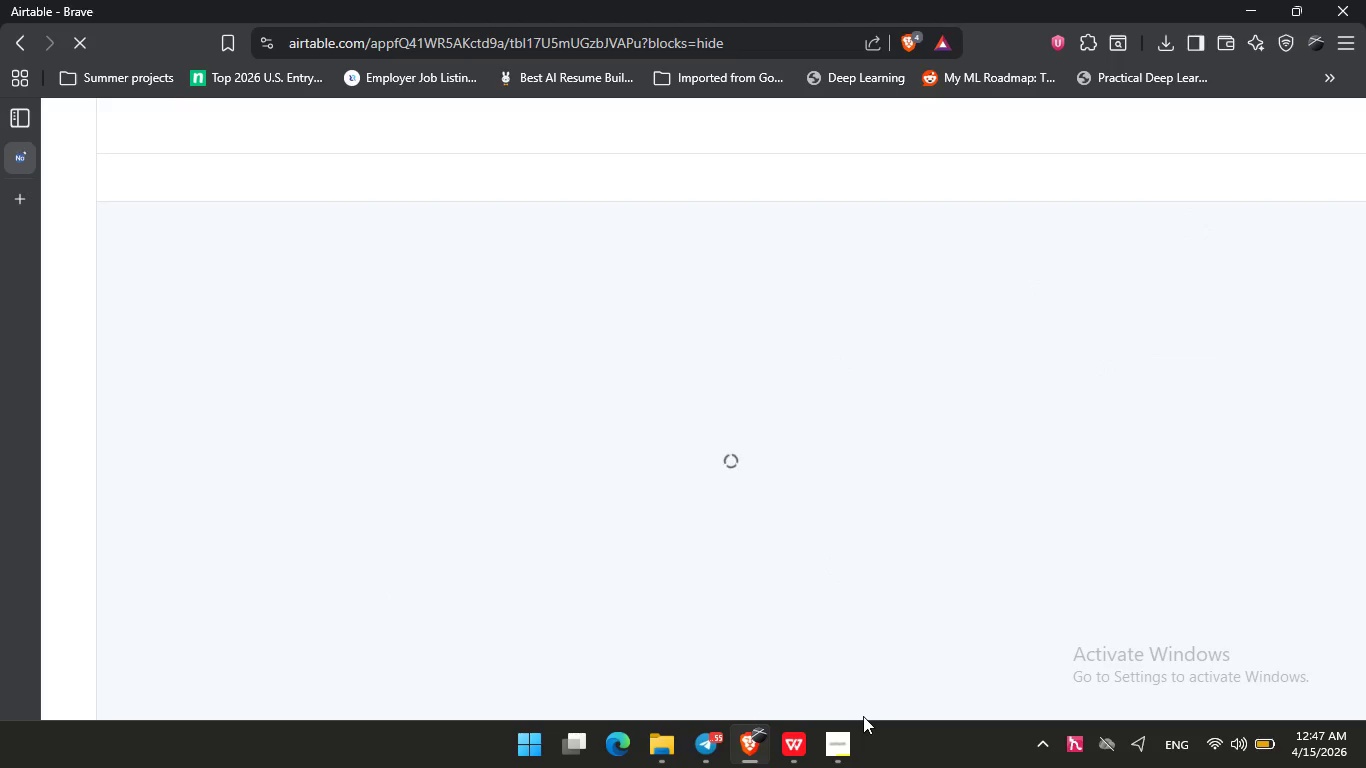 
left_click([842, 655])